 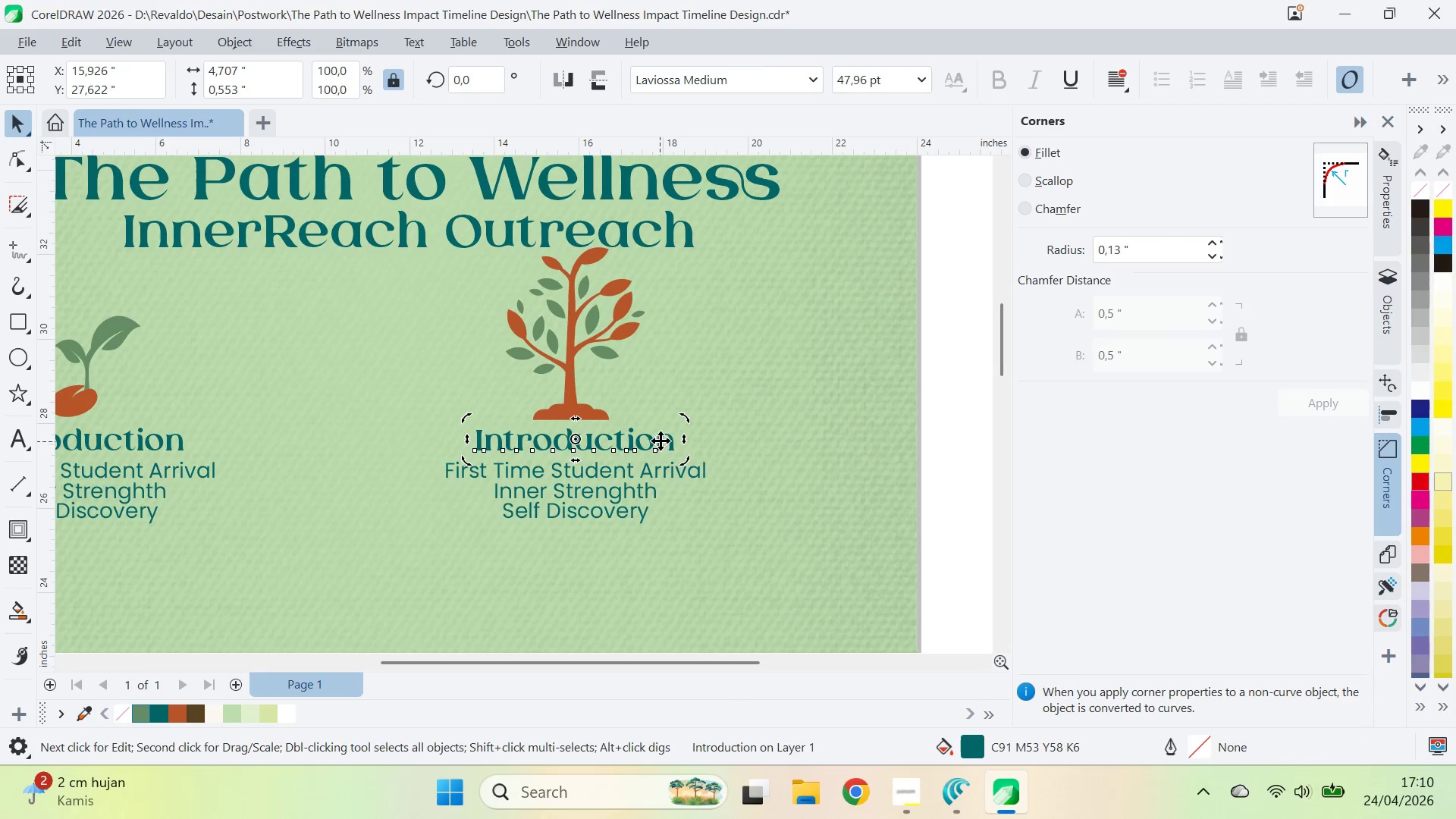 
double_click([1112, 168])
 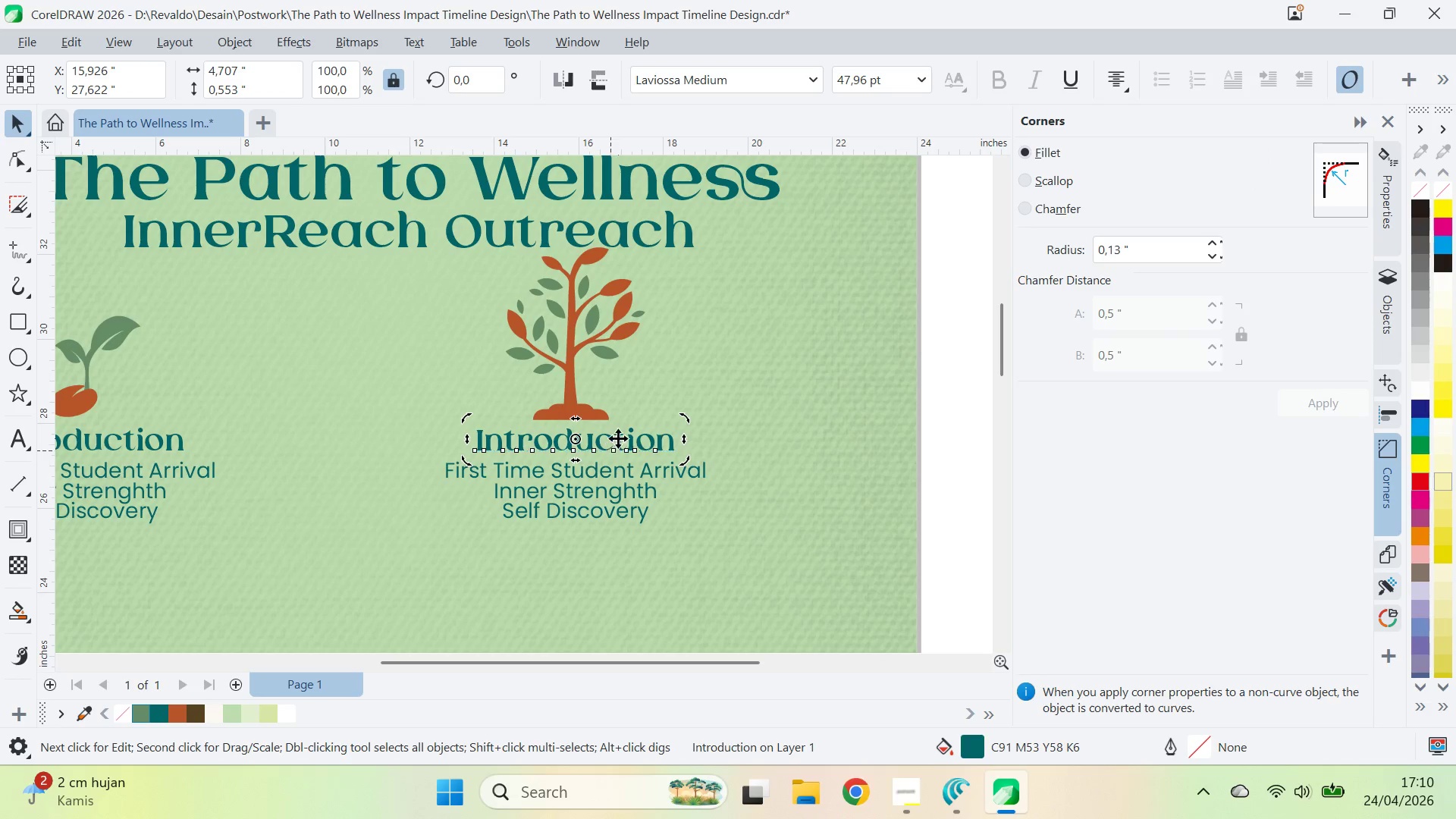 
left_click([618, 438])
 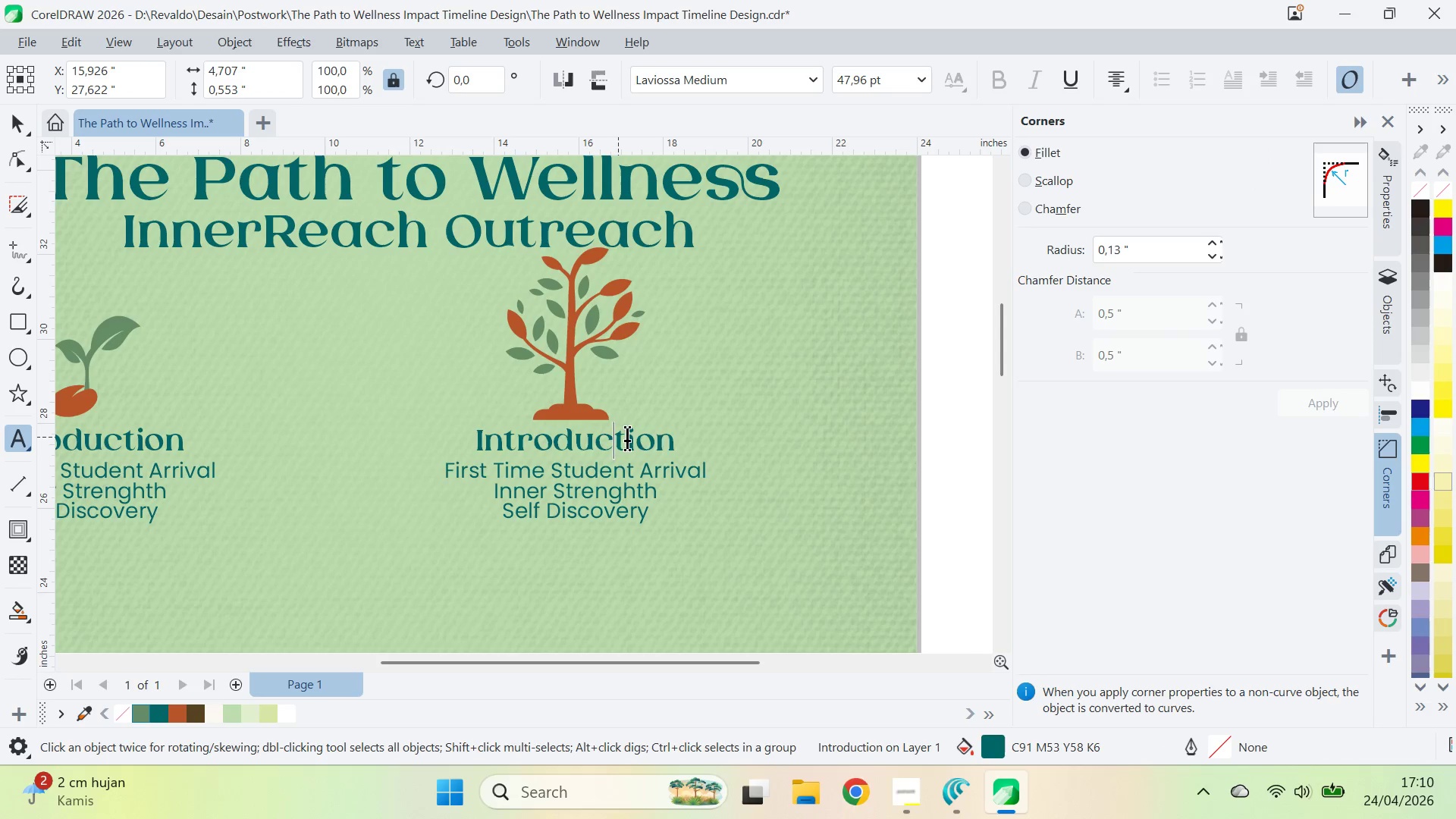 
key(Control+A)
 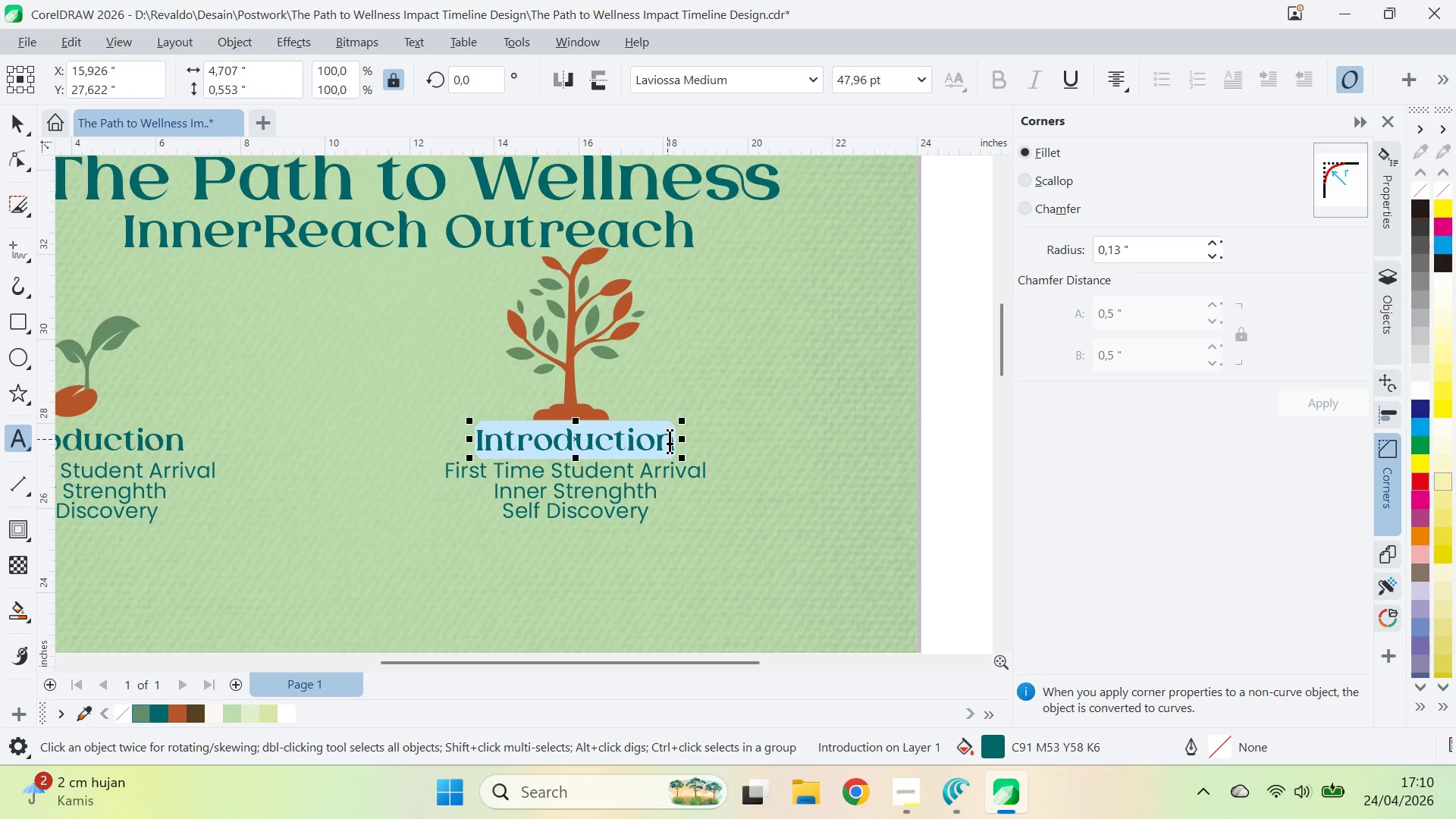 
key(Control+V)
 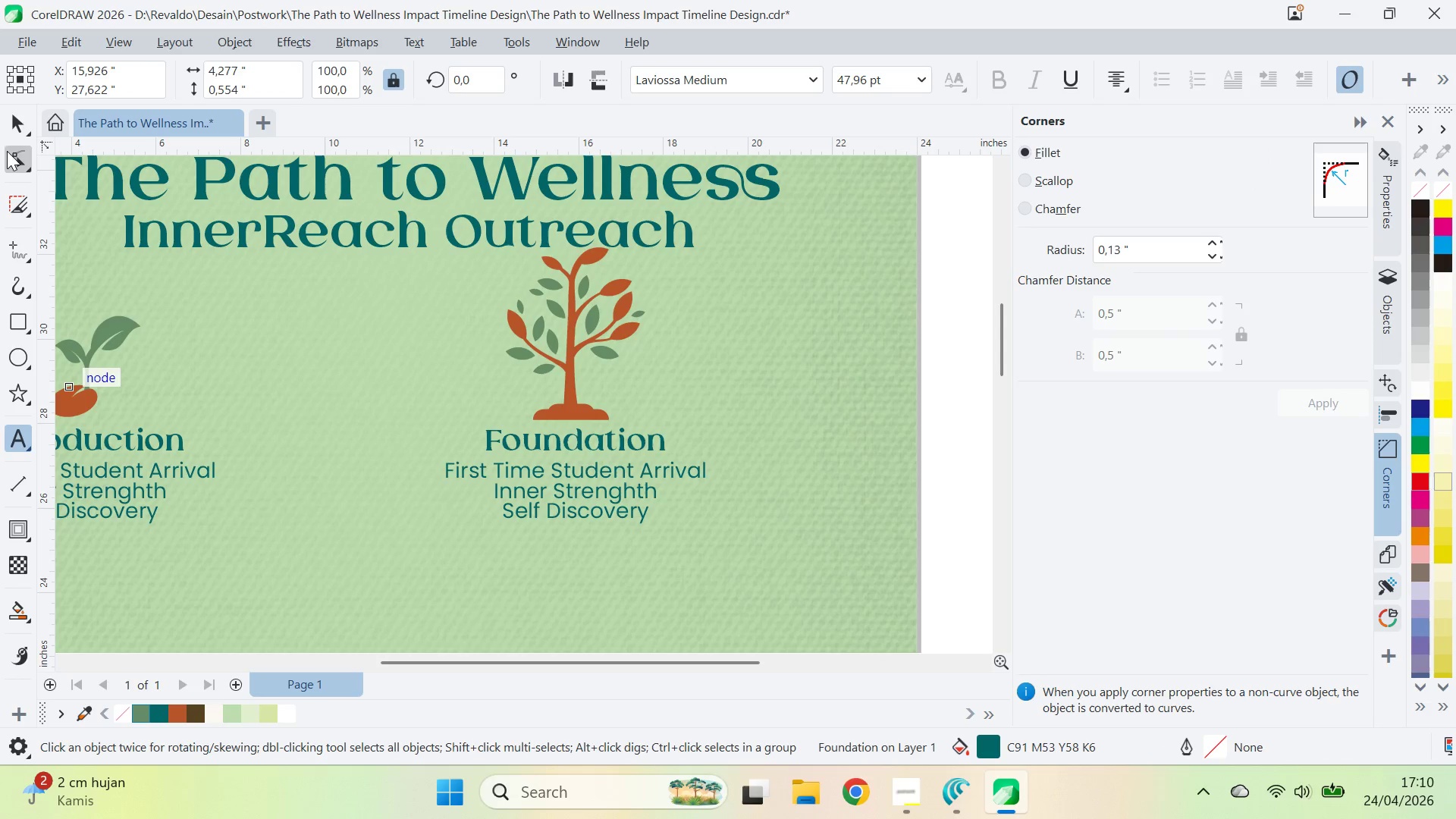 
hold_key(key=ShiftLeft, duration=1.08)
 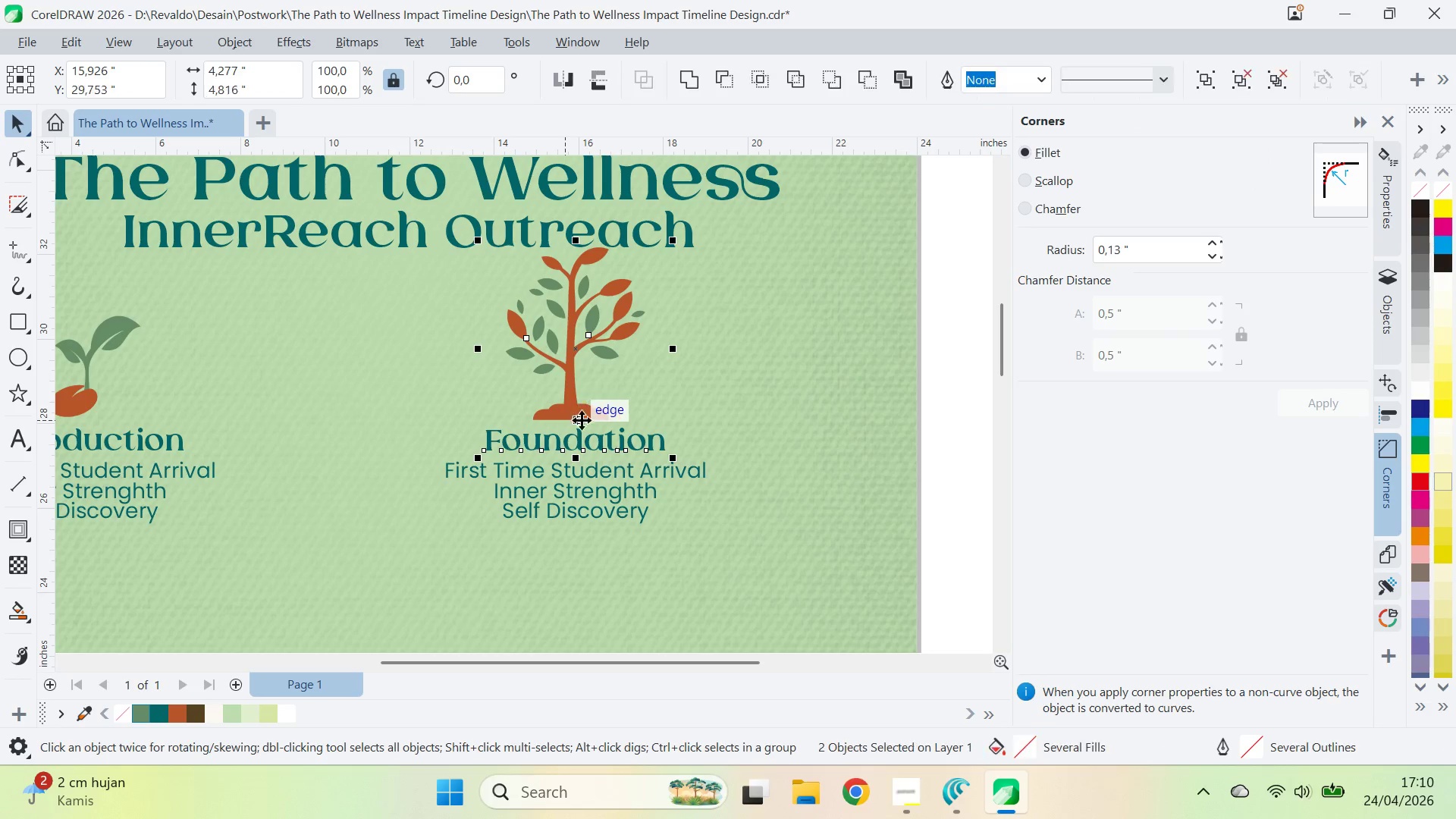 
type(cc)
 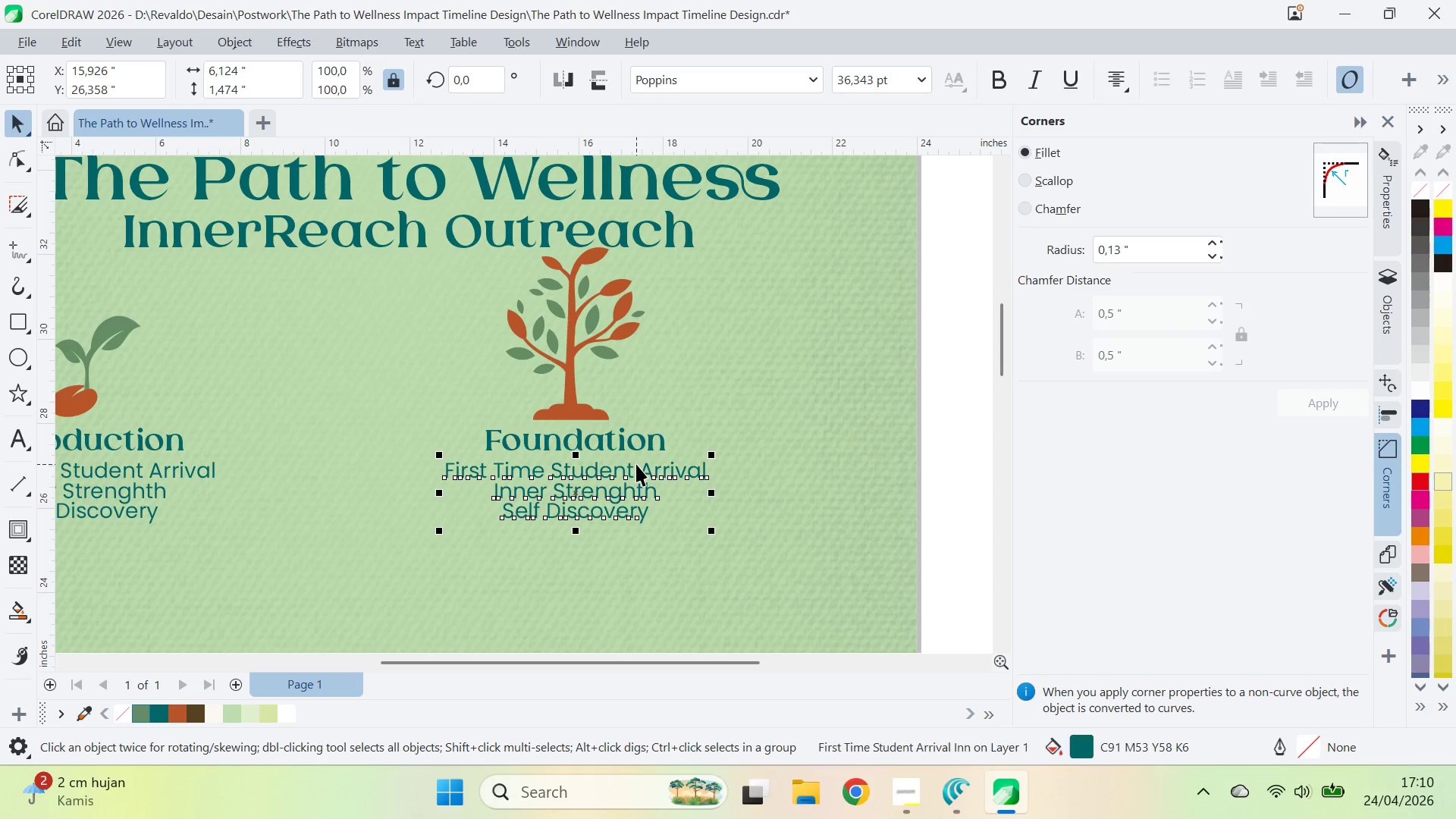 
double_click([636, 464])
 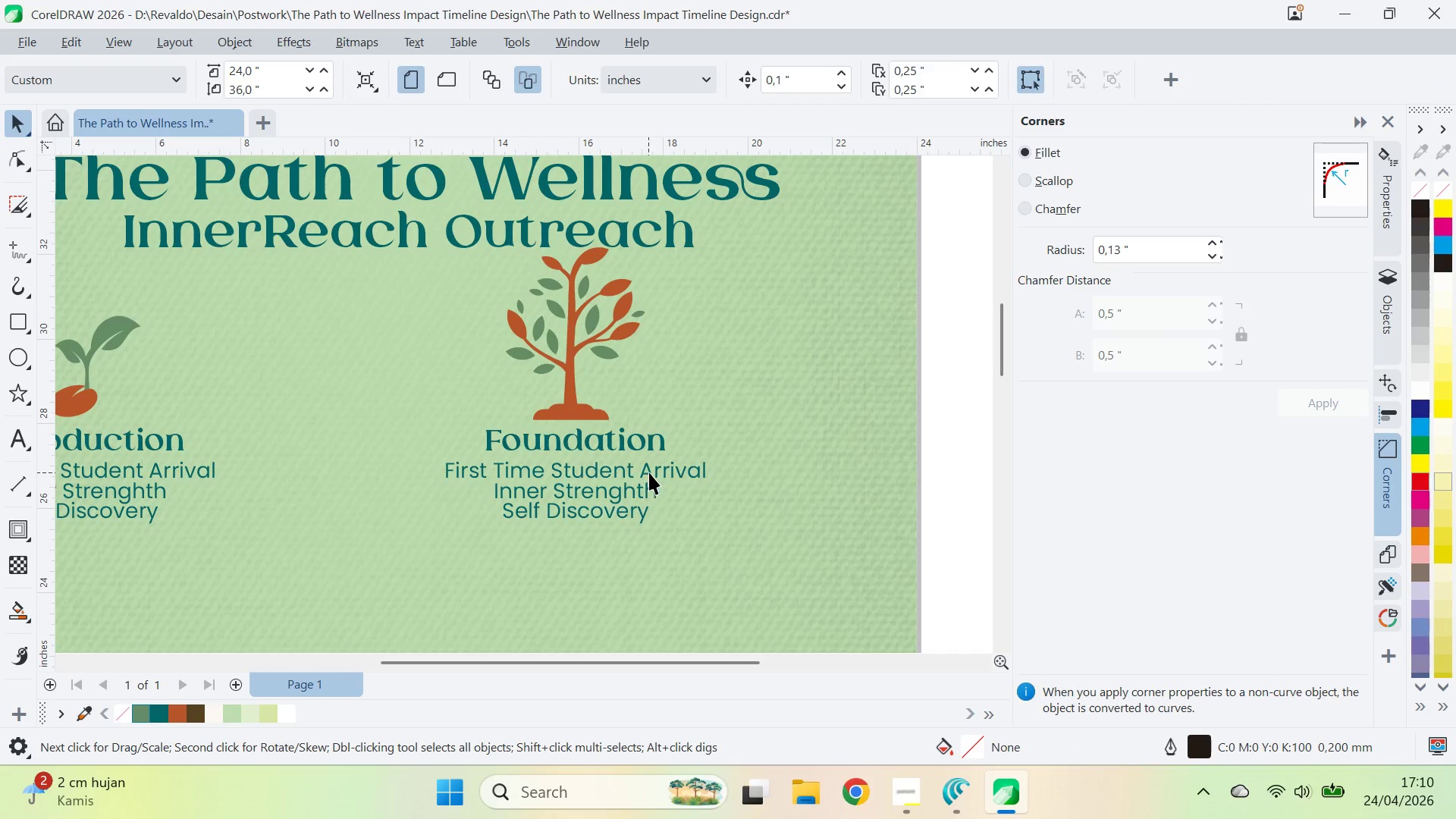 
double_click([649, 472])
 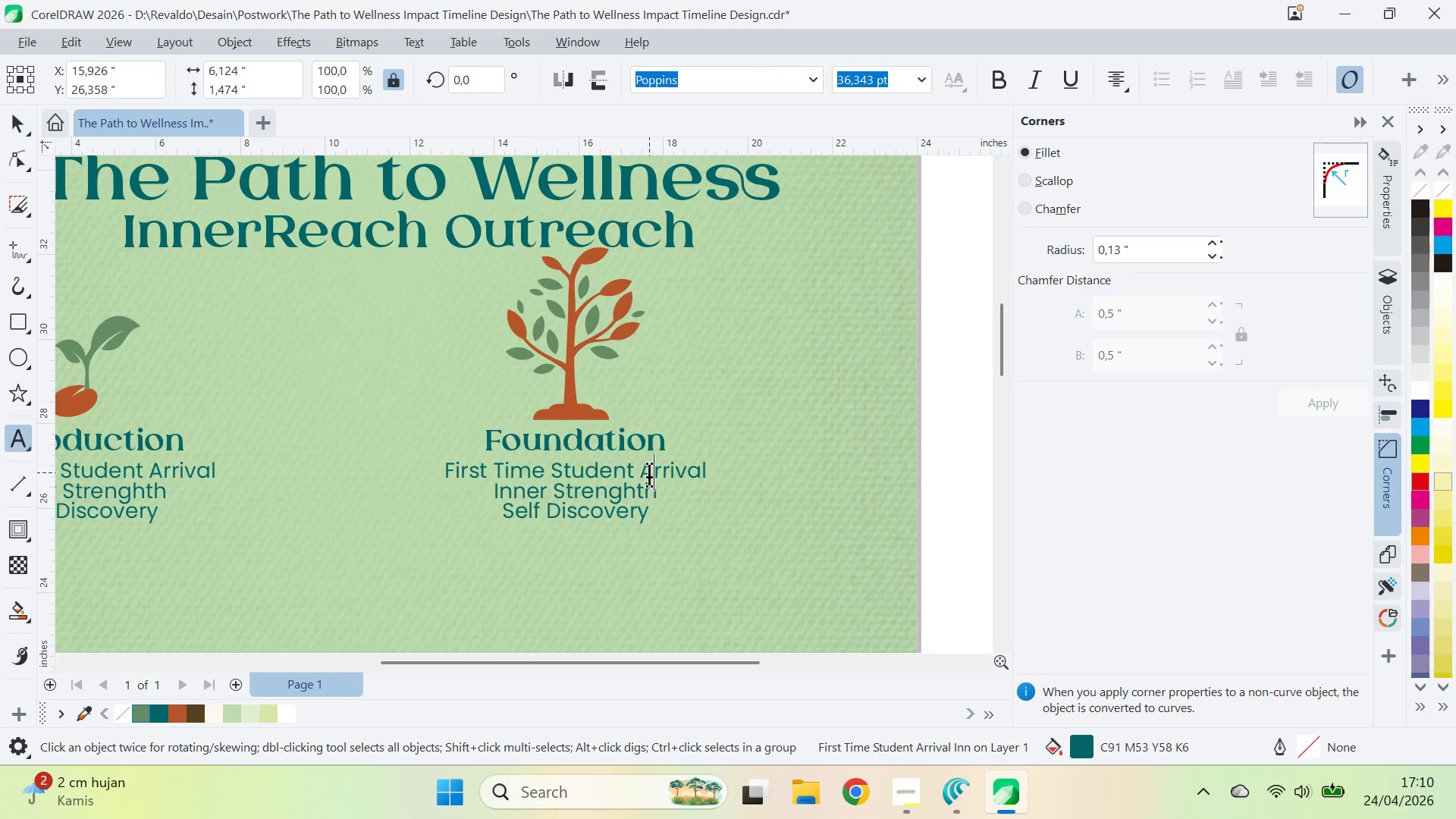 
key(Control+A)
 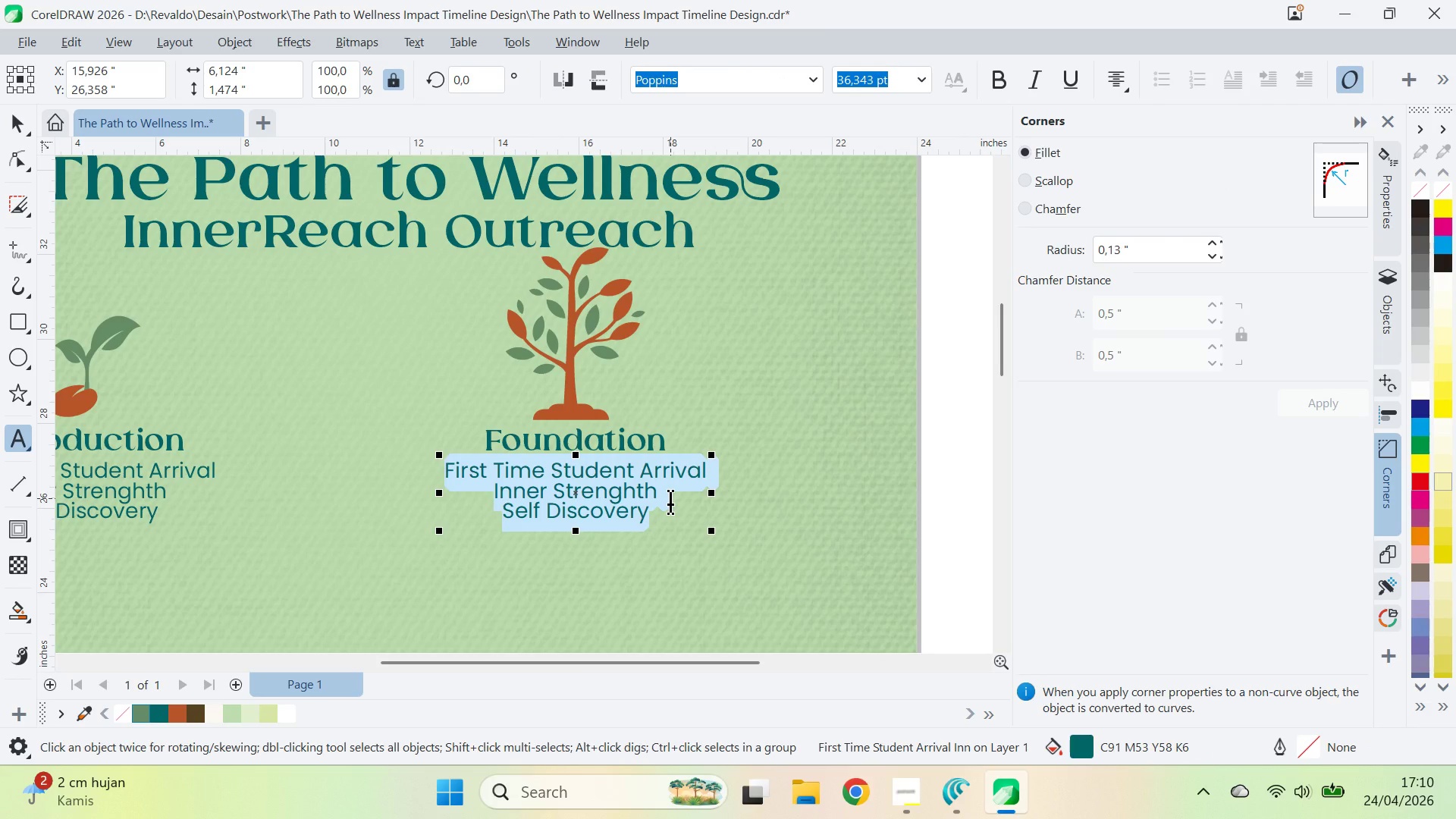 
type(Consistent Practice )
key(Backspace)
 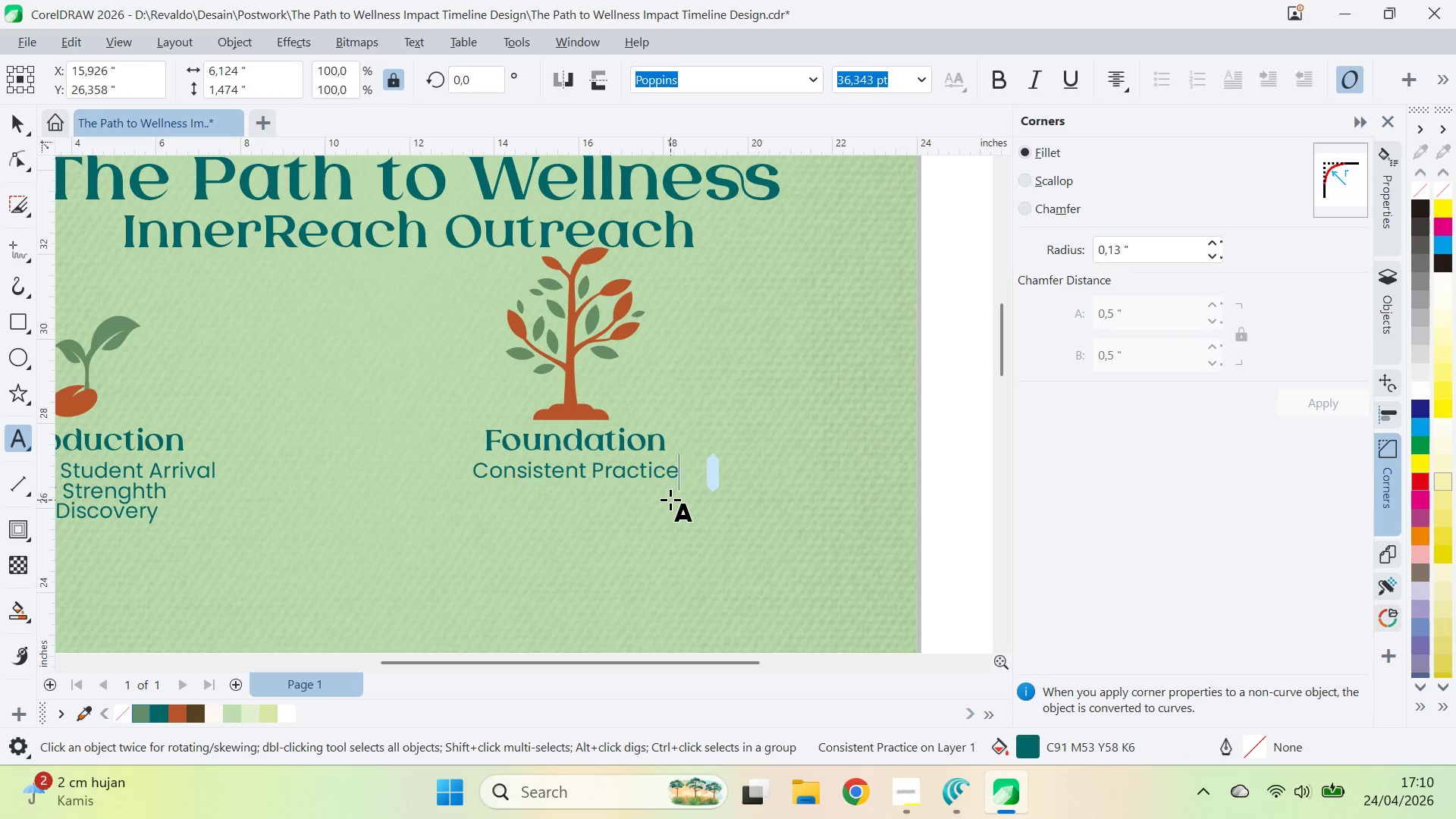 
key(Enter)
 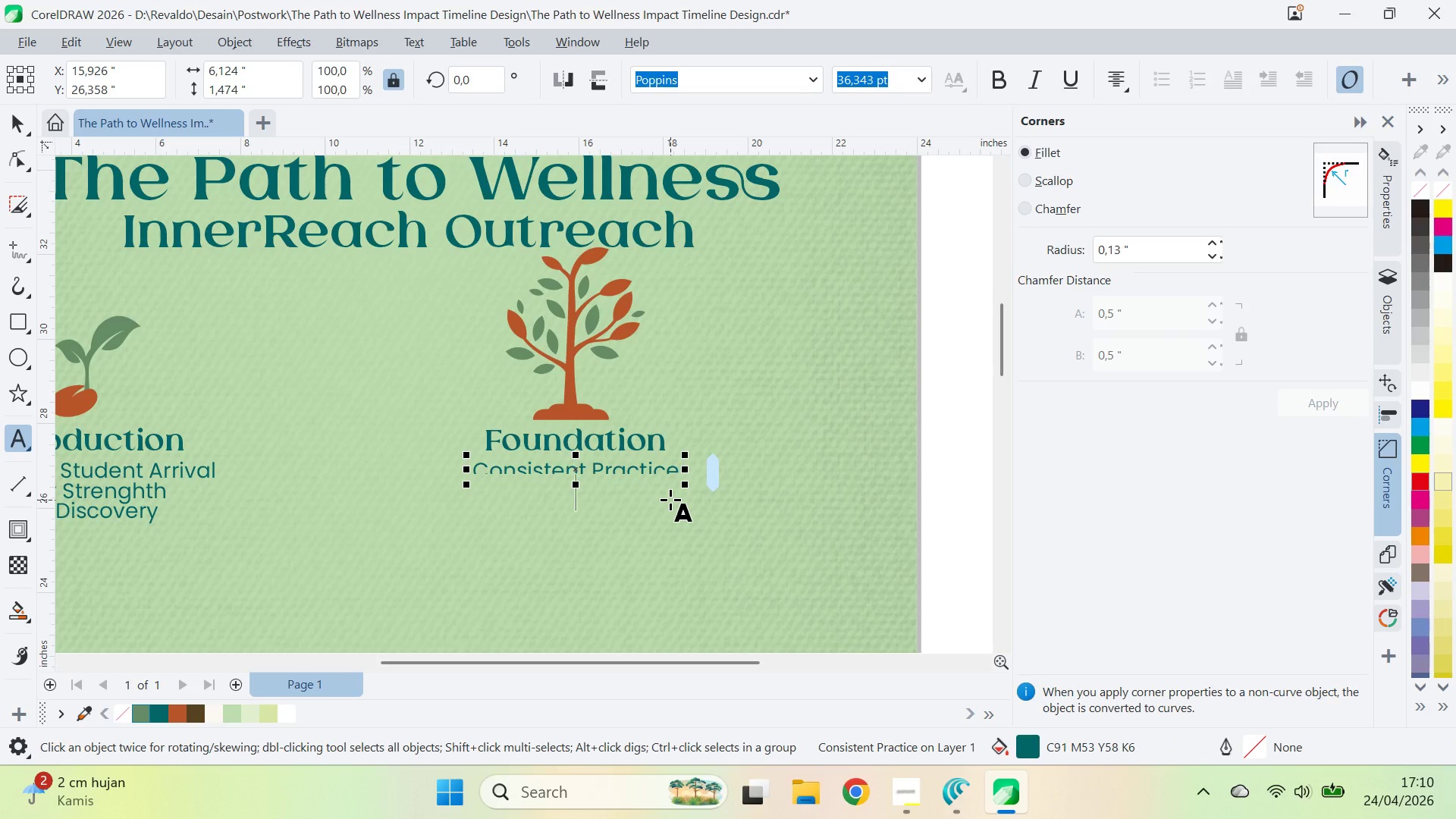 
type(Community Bonds)
 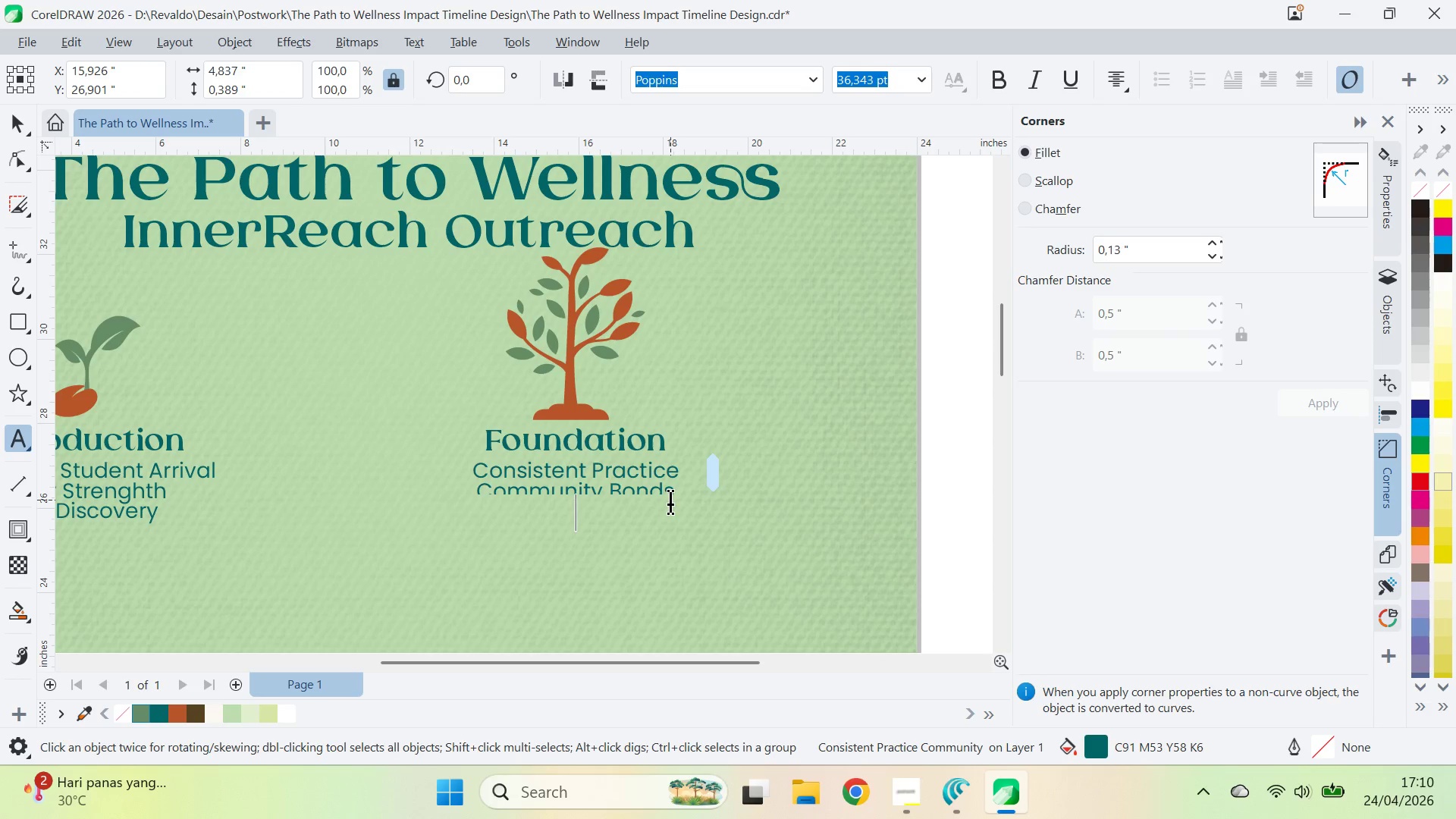 
 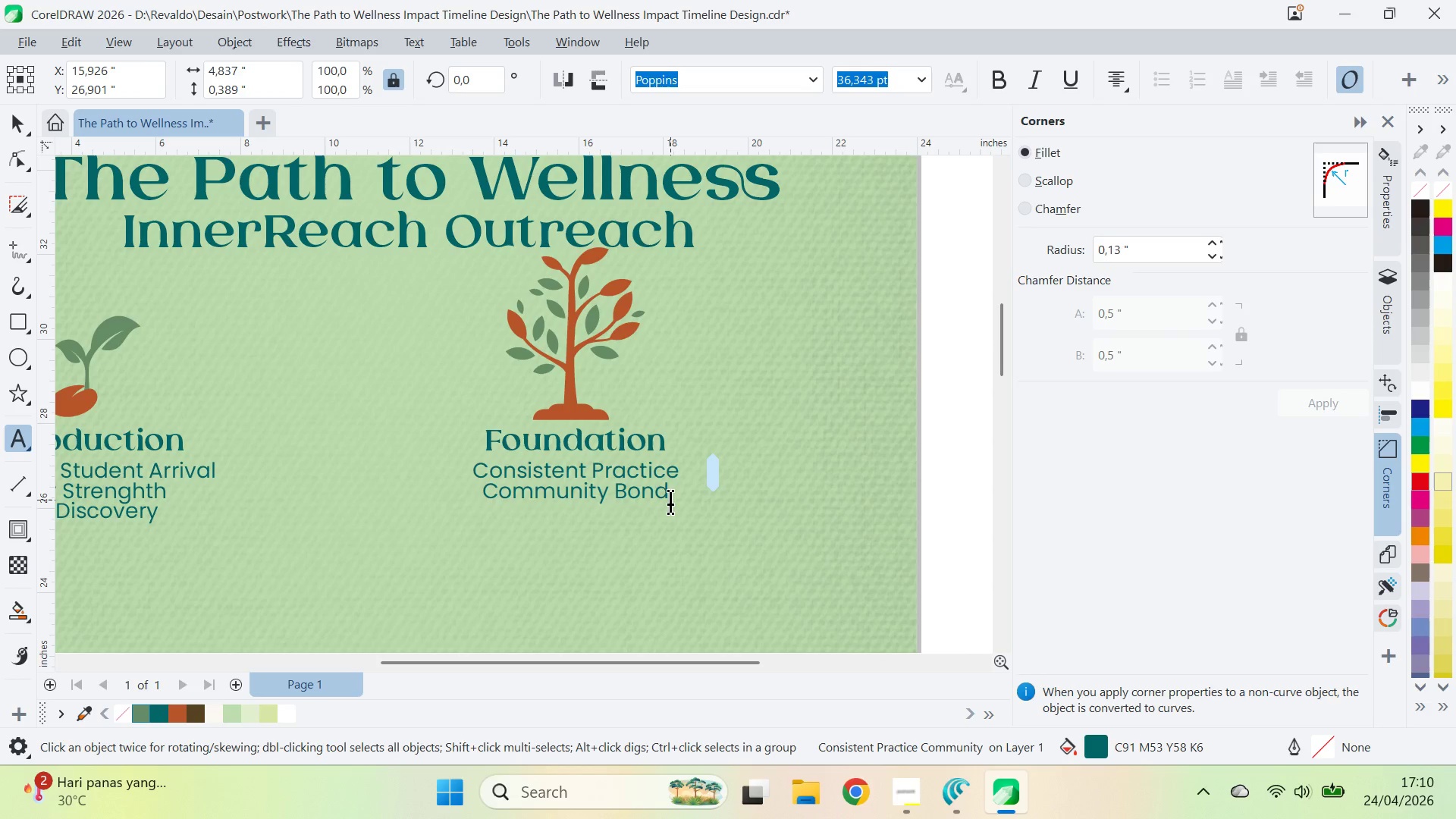 
key(Enter)
 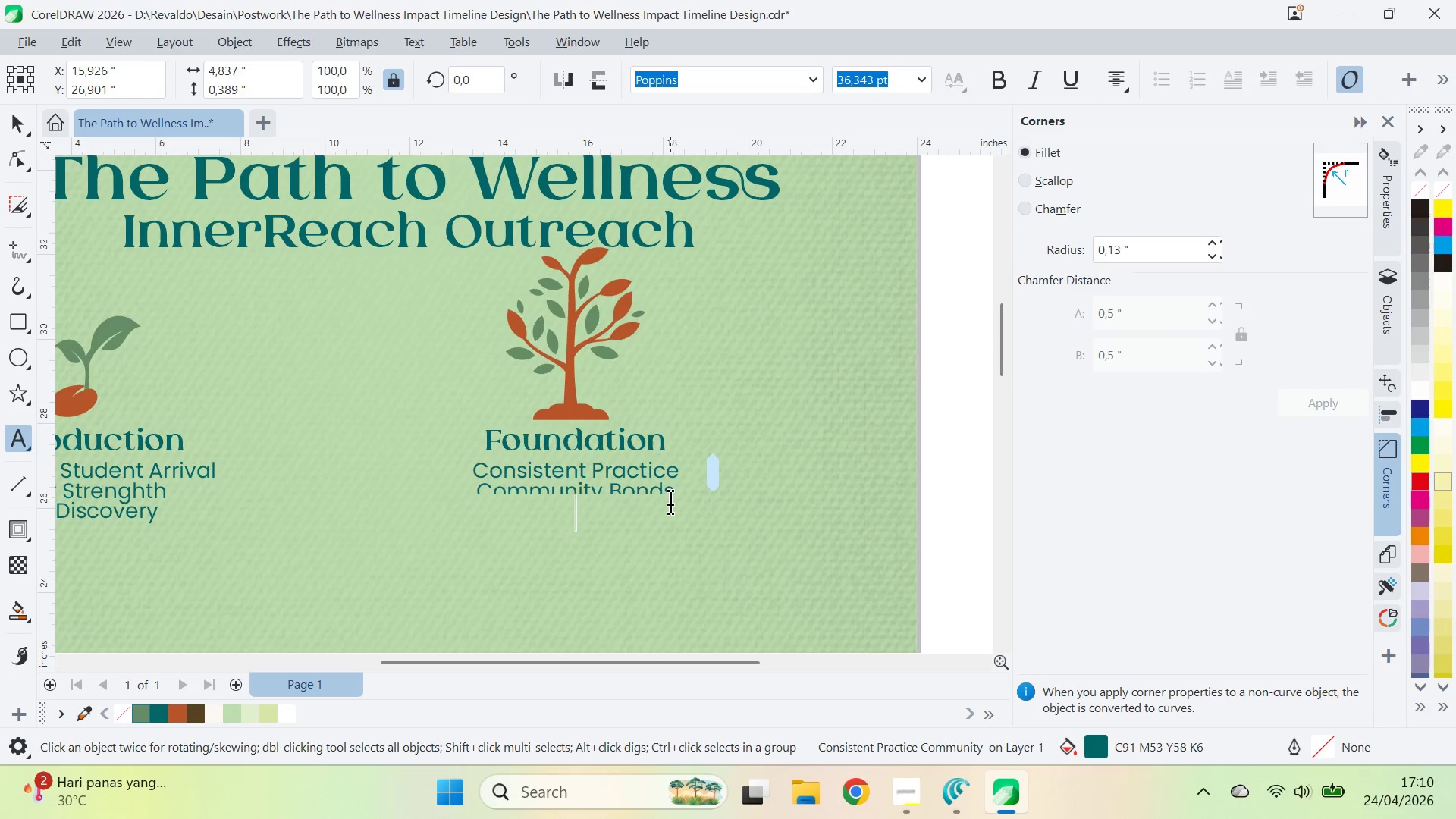 
type(Building a Support Netwokrk )
key(Backspace)
key(Backspace)
key(Backspace)
key(Backspace)
type(rk )
key(Backspace)
 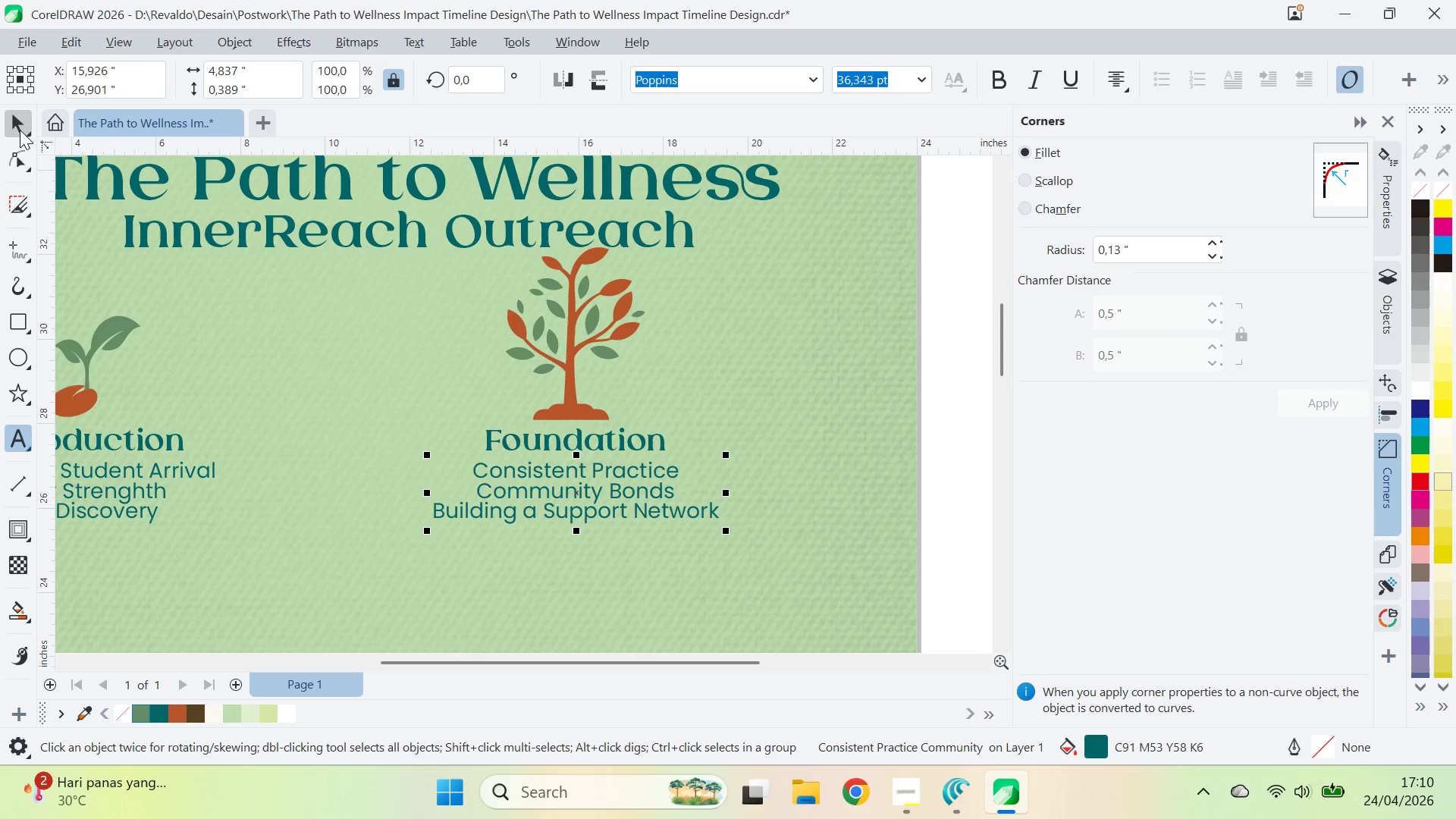 
type(qv)
 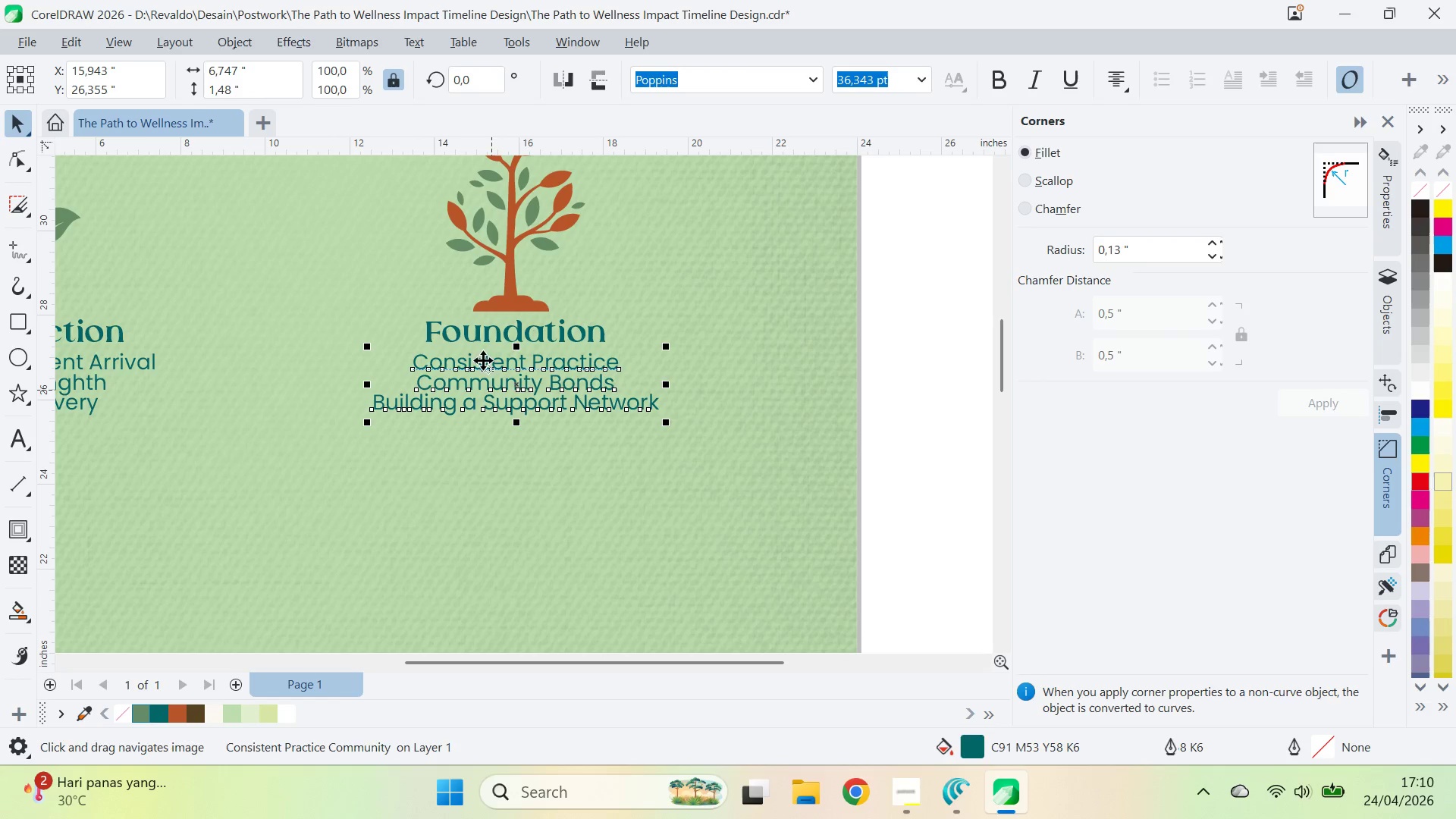 
left_click_drag(start_coordinate=[788, 419], to_coordinate=[728, 311])
 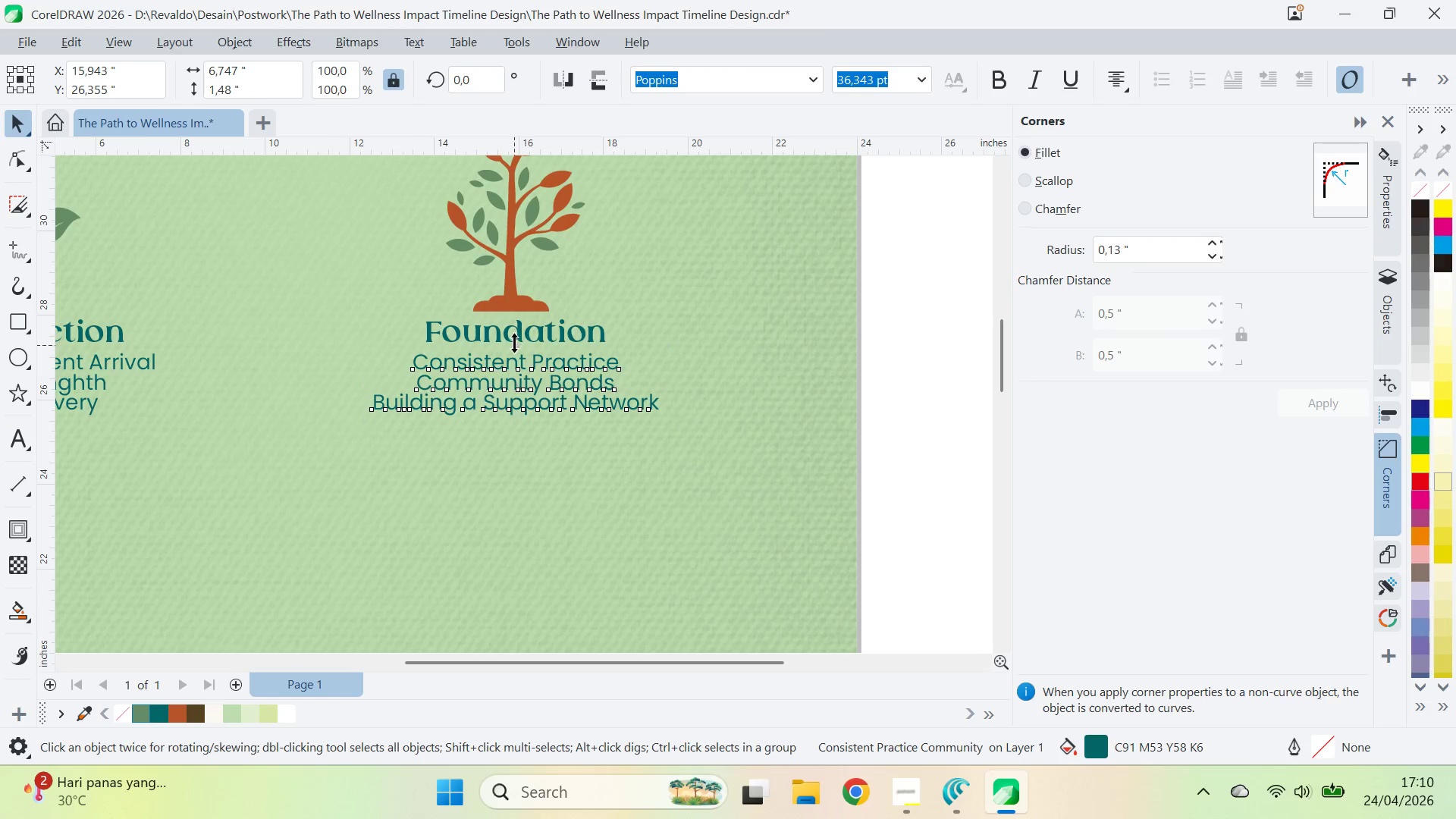 
double_click([525, 338])
 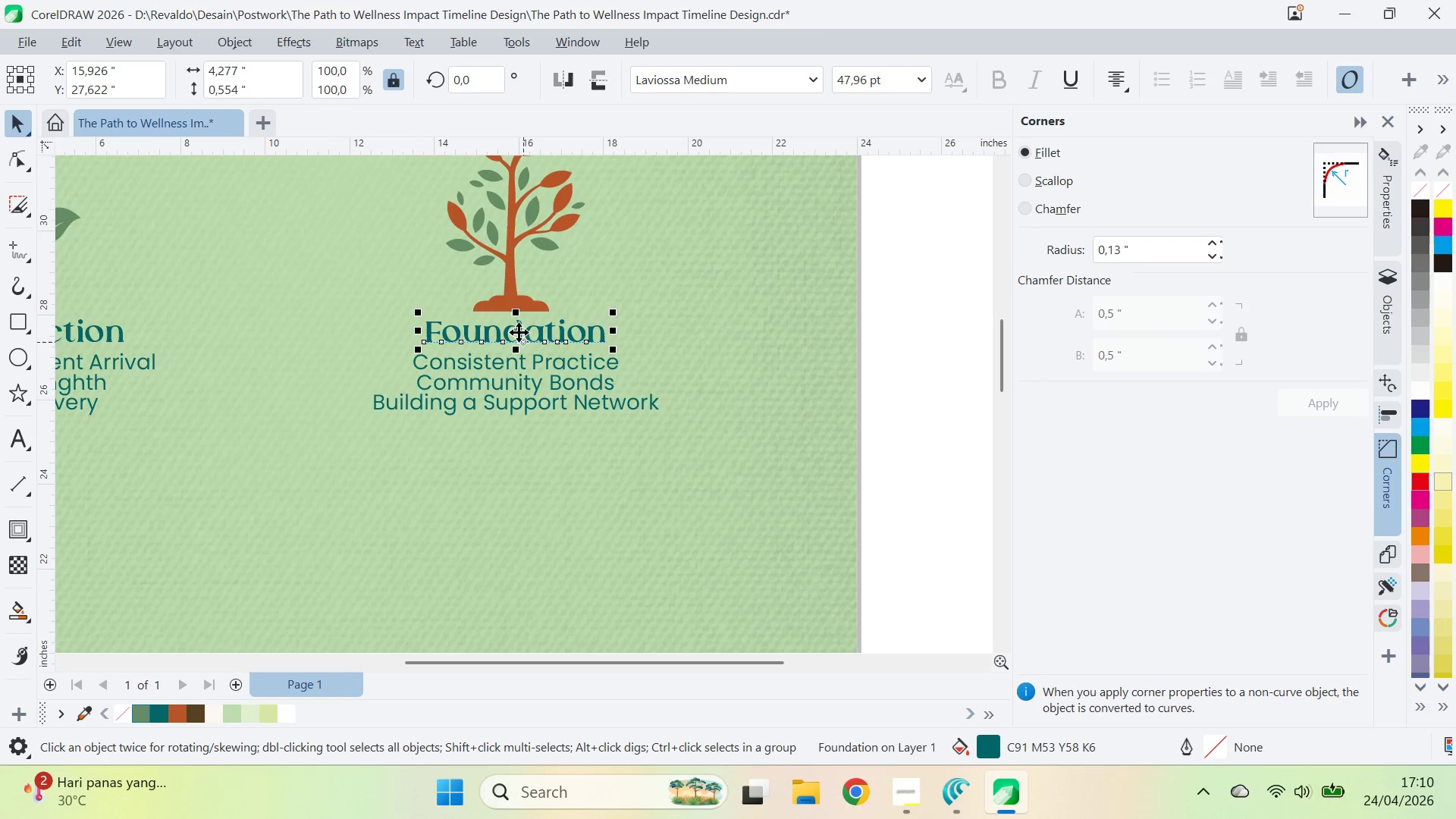 
left_click_drag(start_coordinate=[519, 330], to_coordinate=[527, 445])
 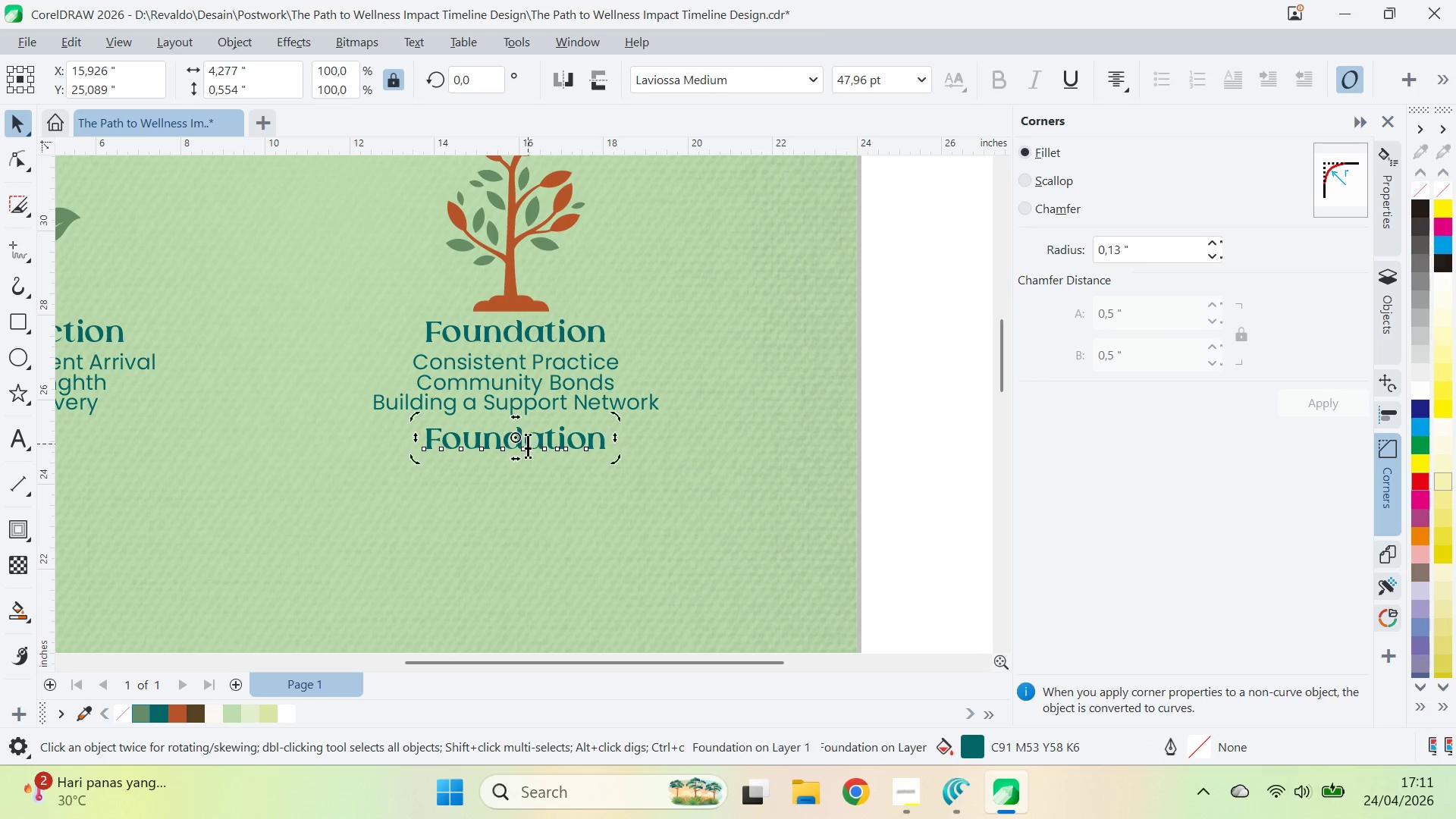 
hold_key(key=ShiftLeft, duration=1.09)
right_click([532, 460])
 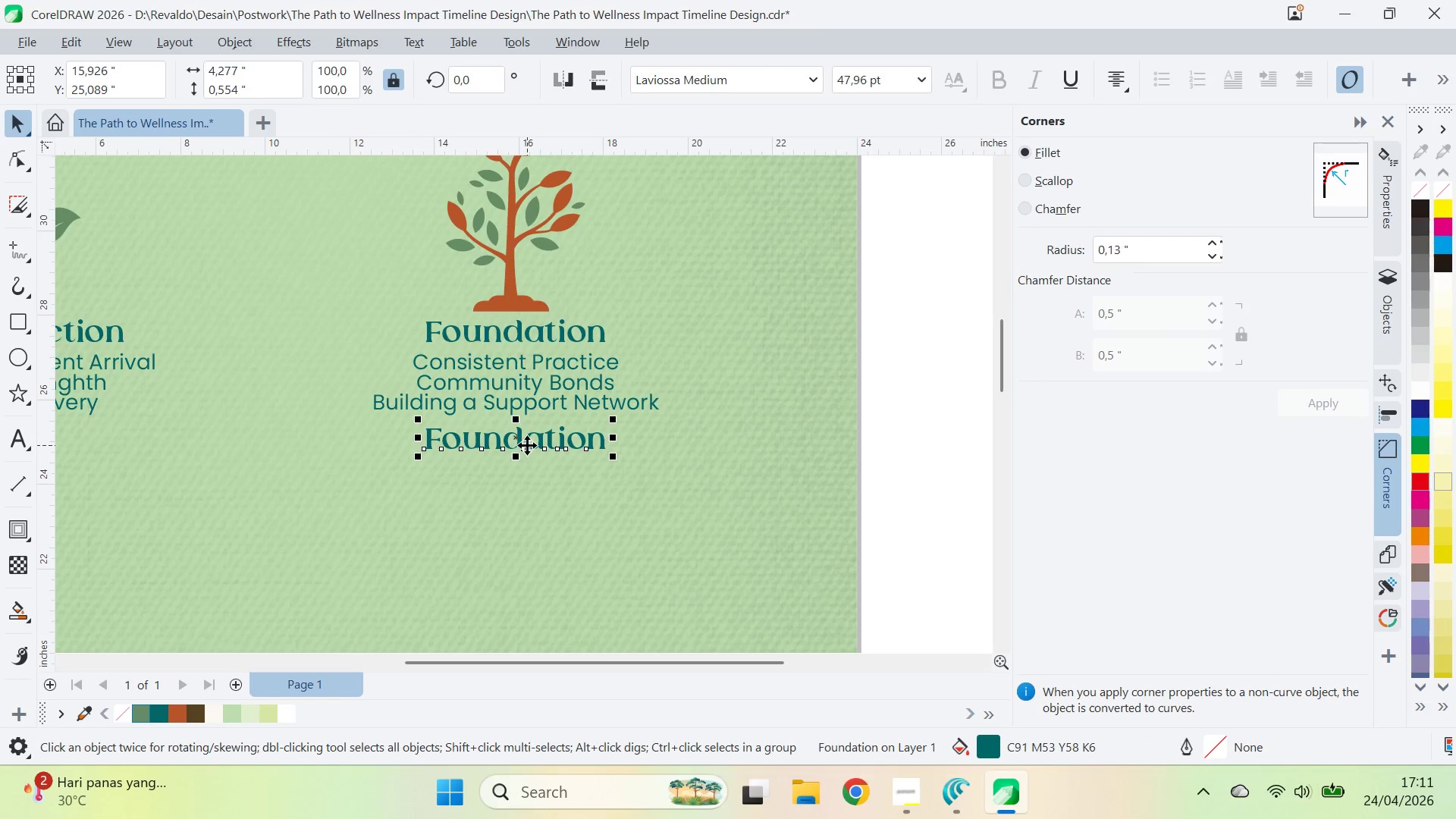 
double_click([528, 444])
 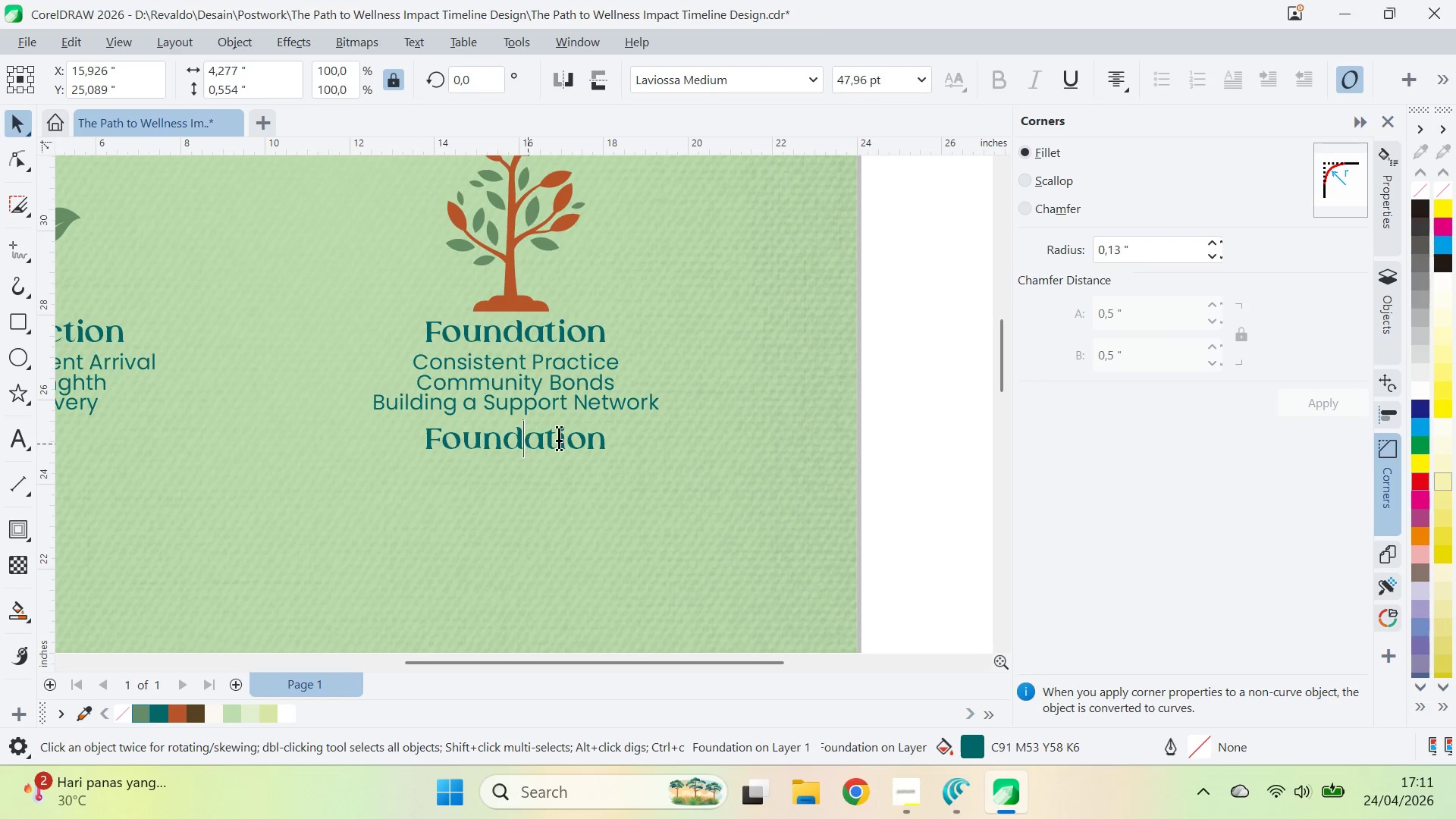 
key(Control+A)
 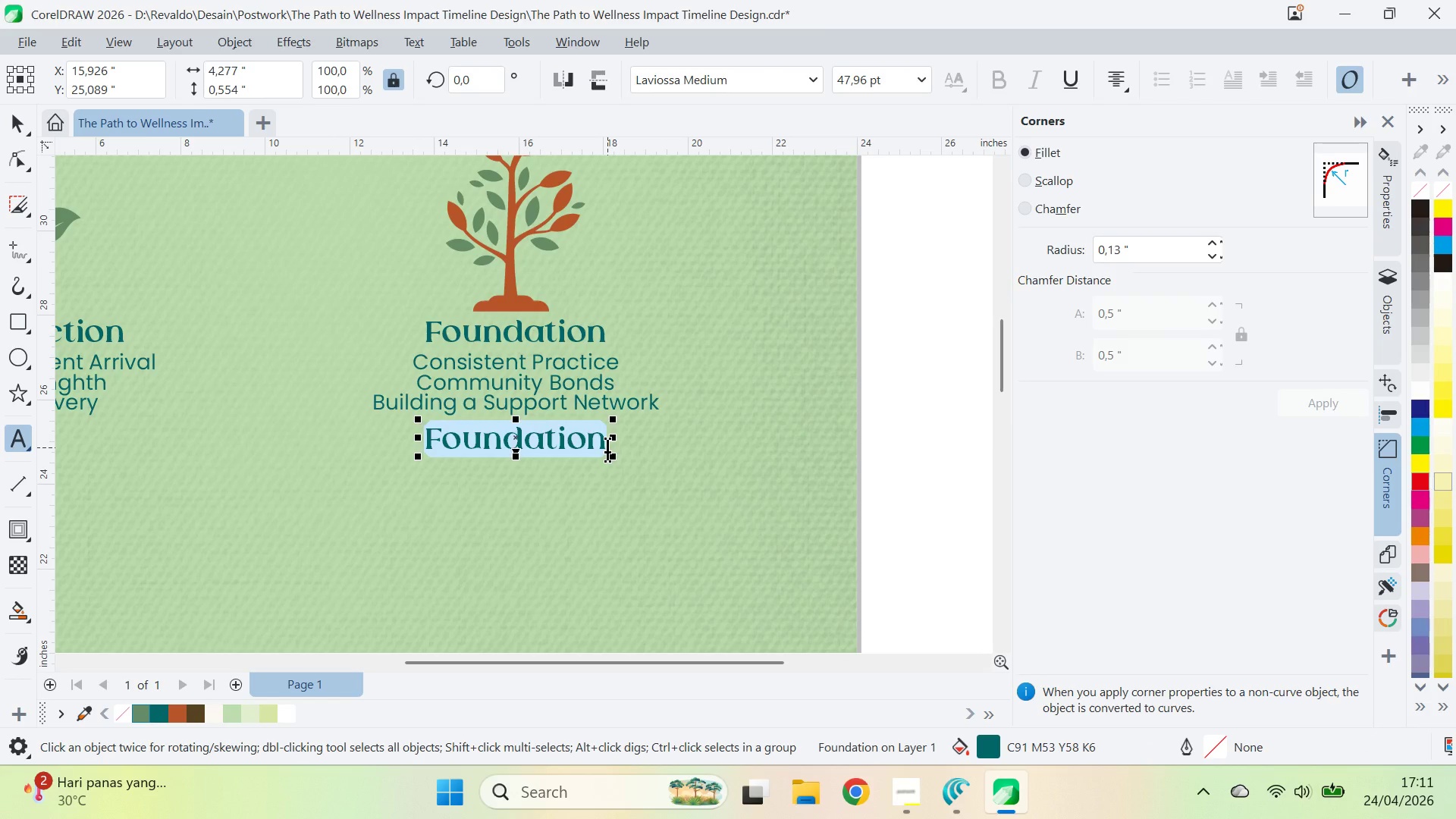 
key(Alt+AltLeft)
 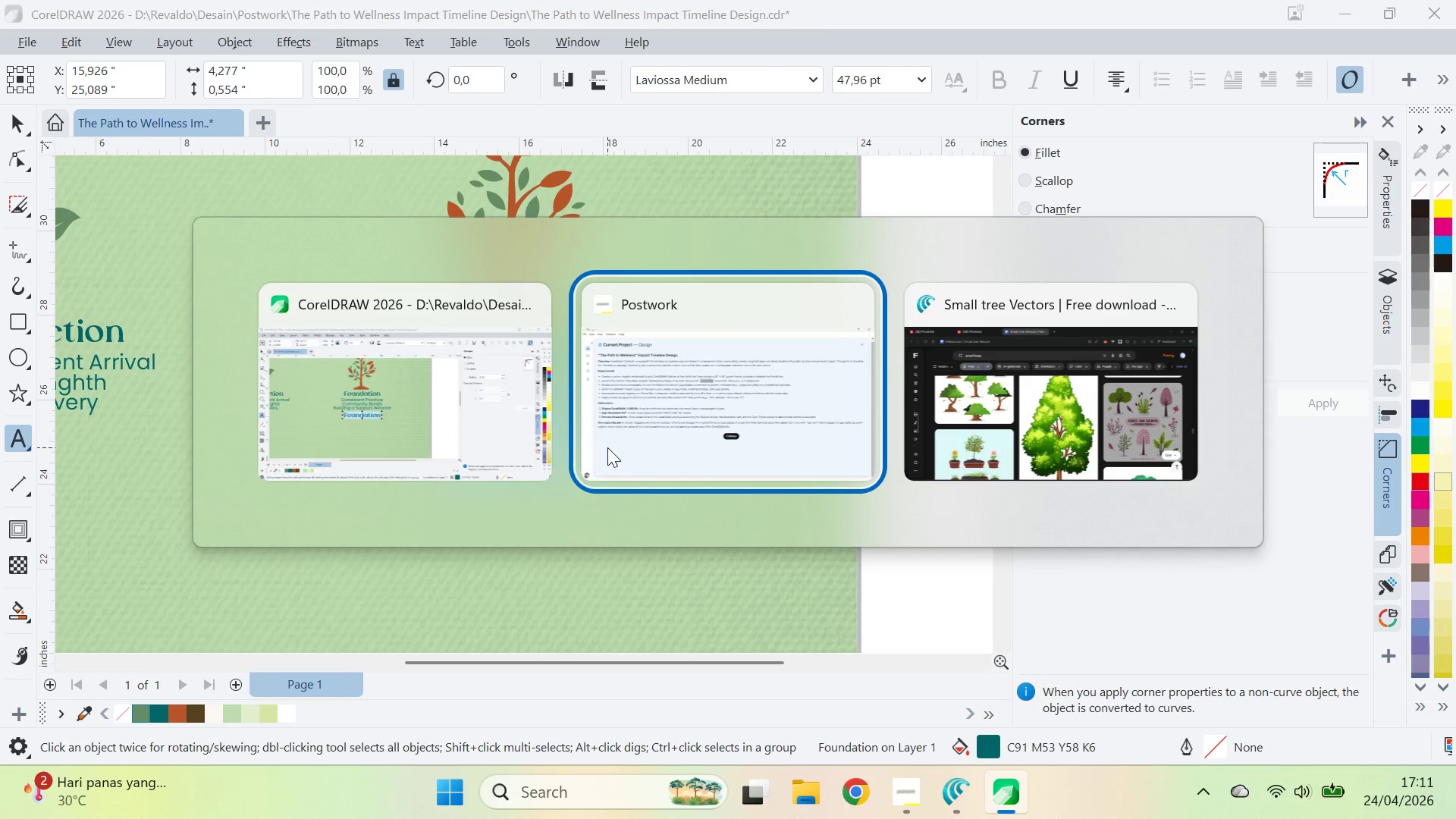 
key(Alt+Tab)